 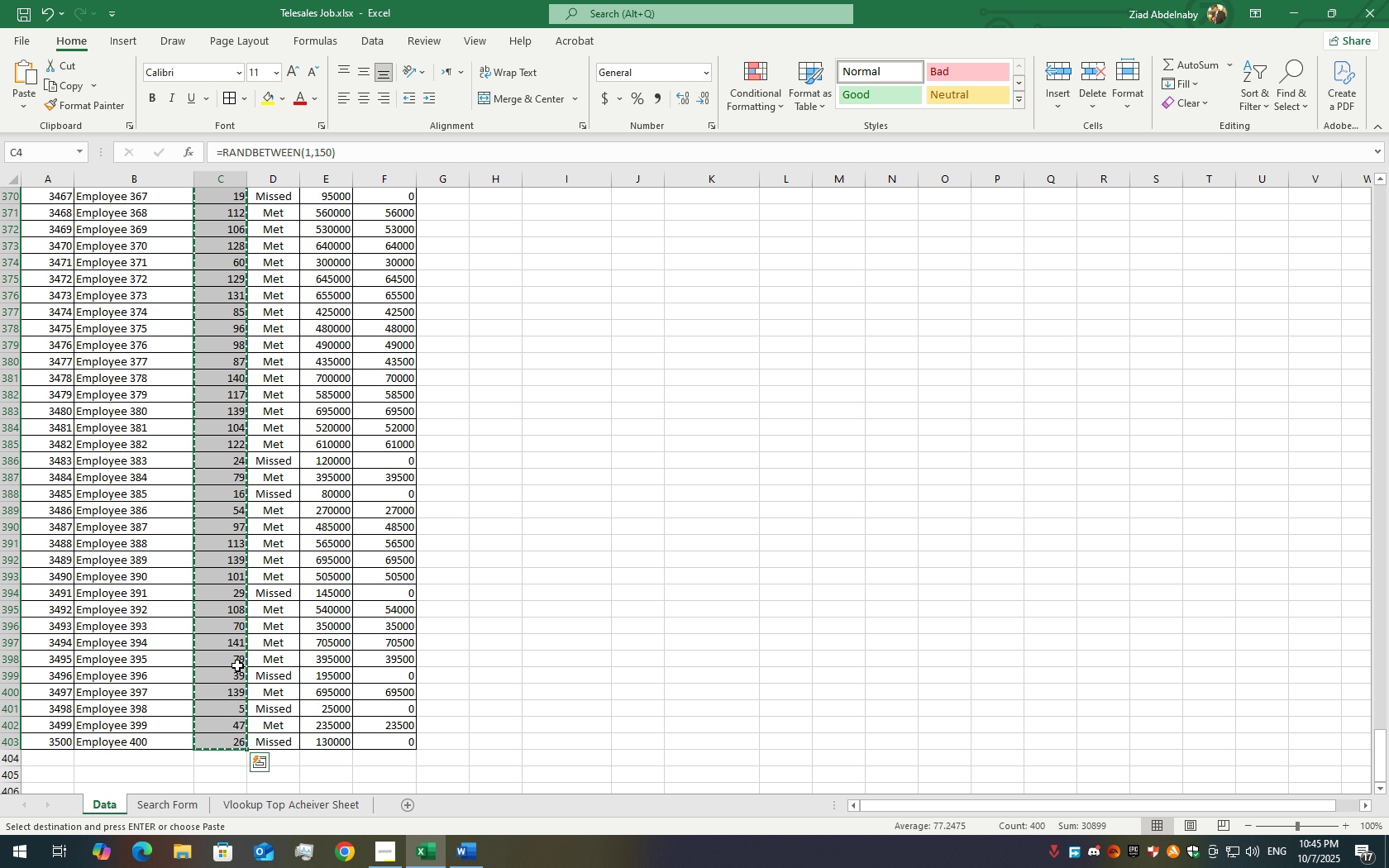 
right_click([213, 624])
 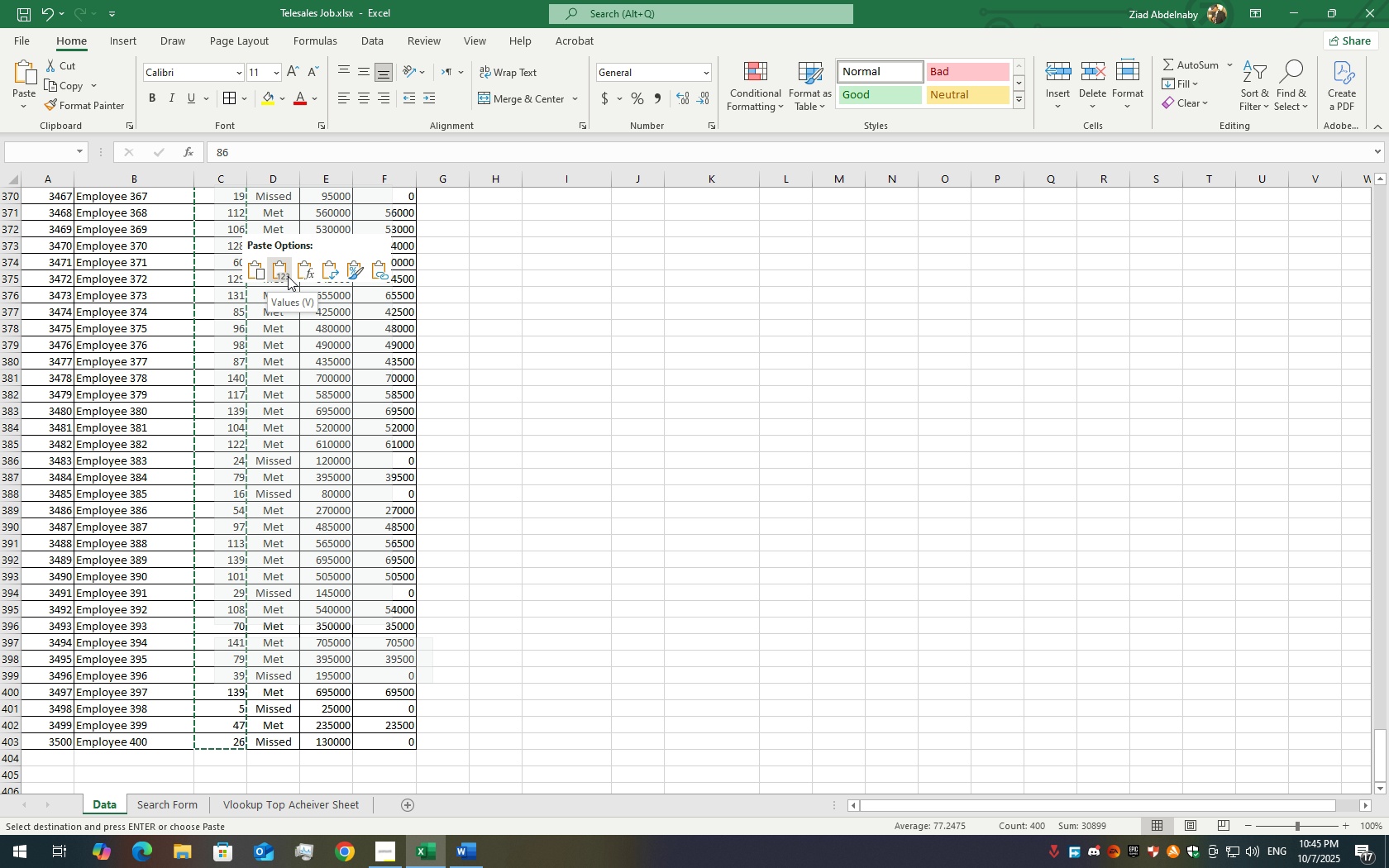 
left_click([288, 276])
 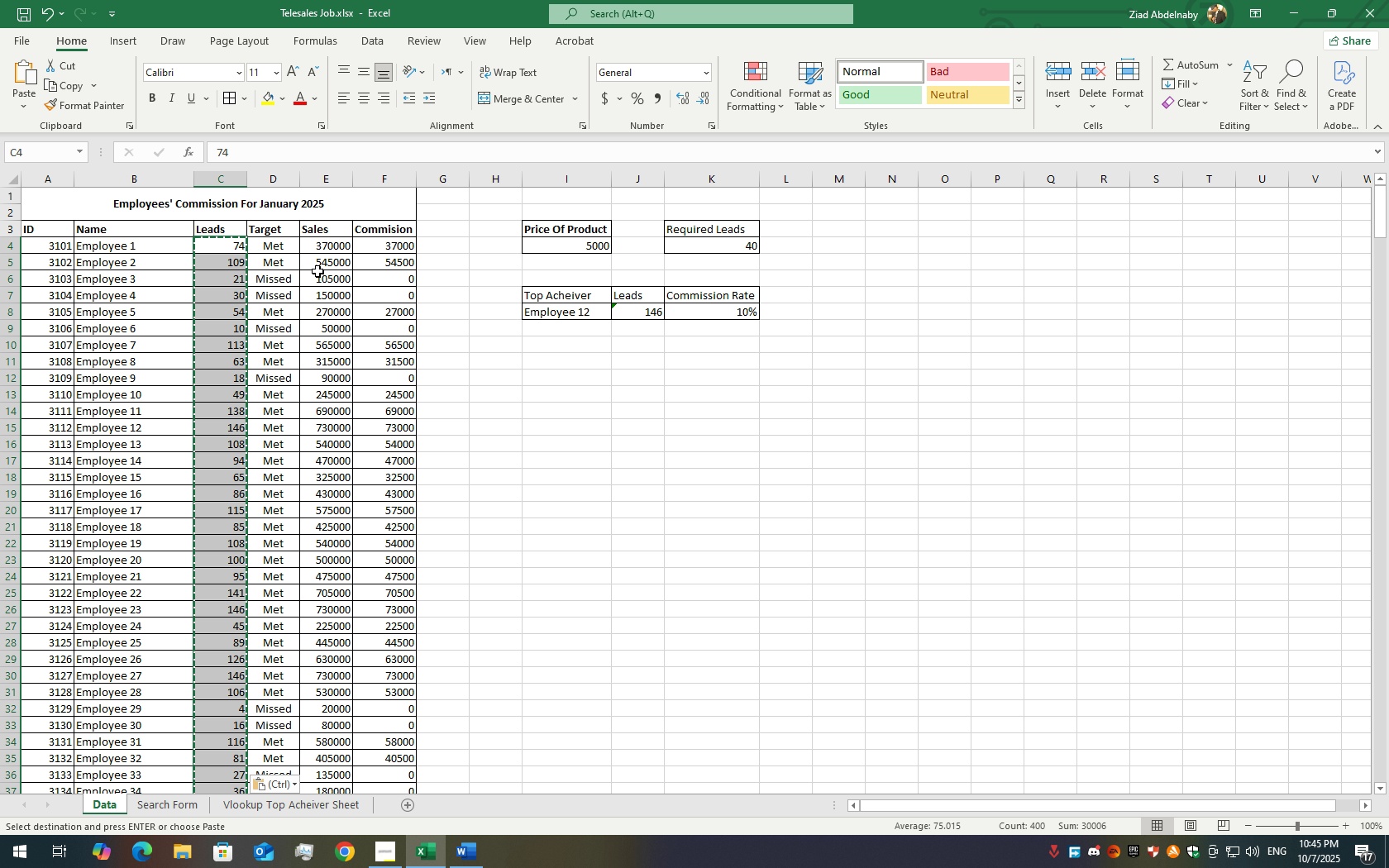 
left_click([318, 265])
 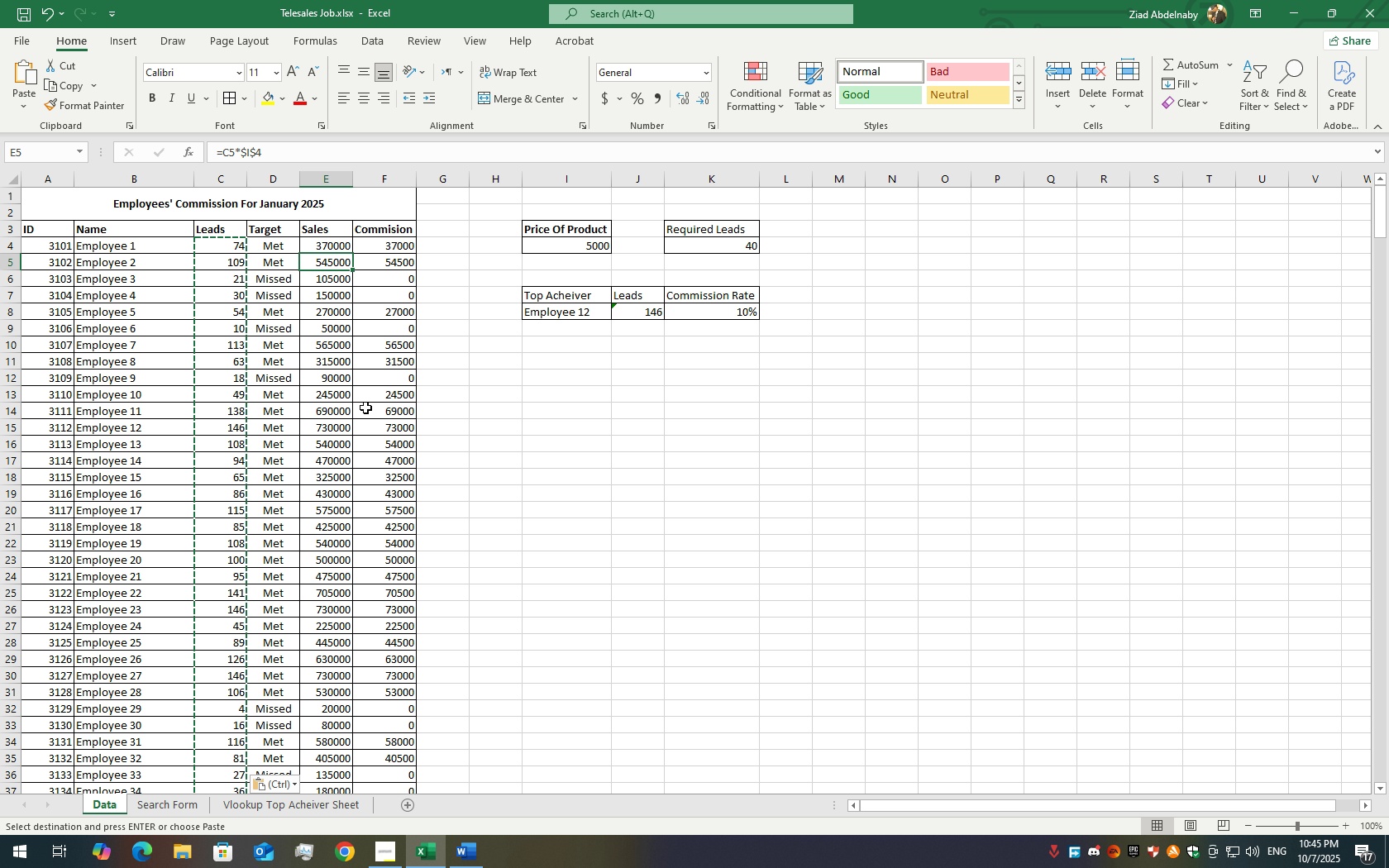 
key(Escape)
 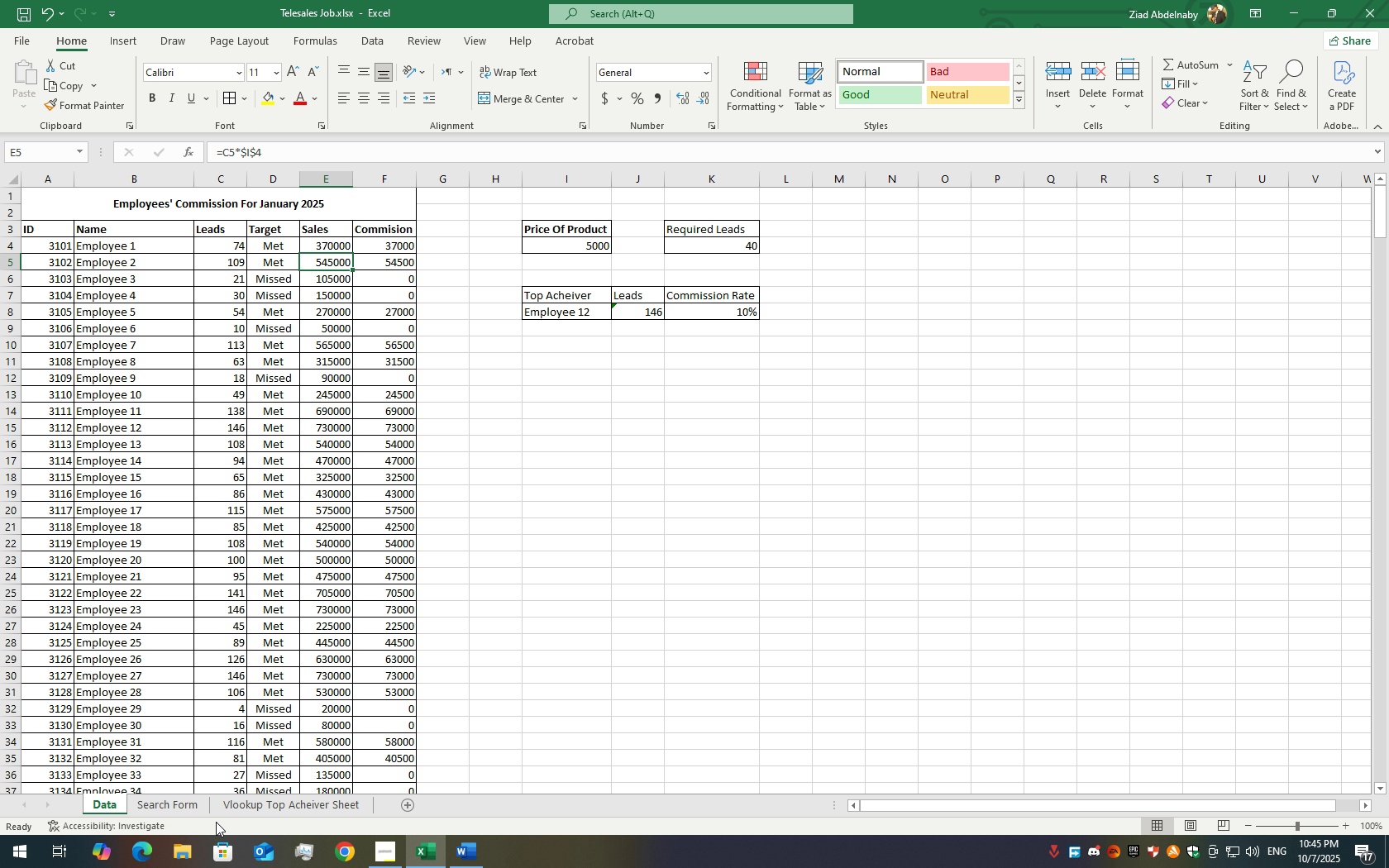 
left_click([241, 799])
 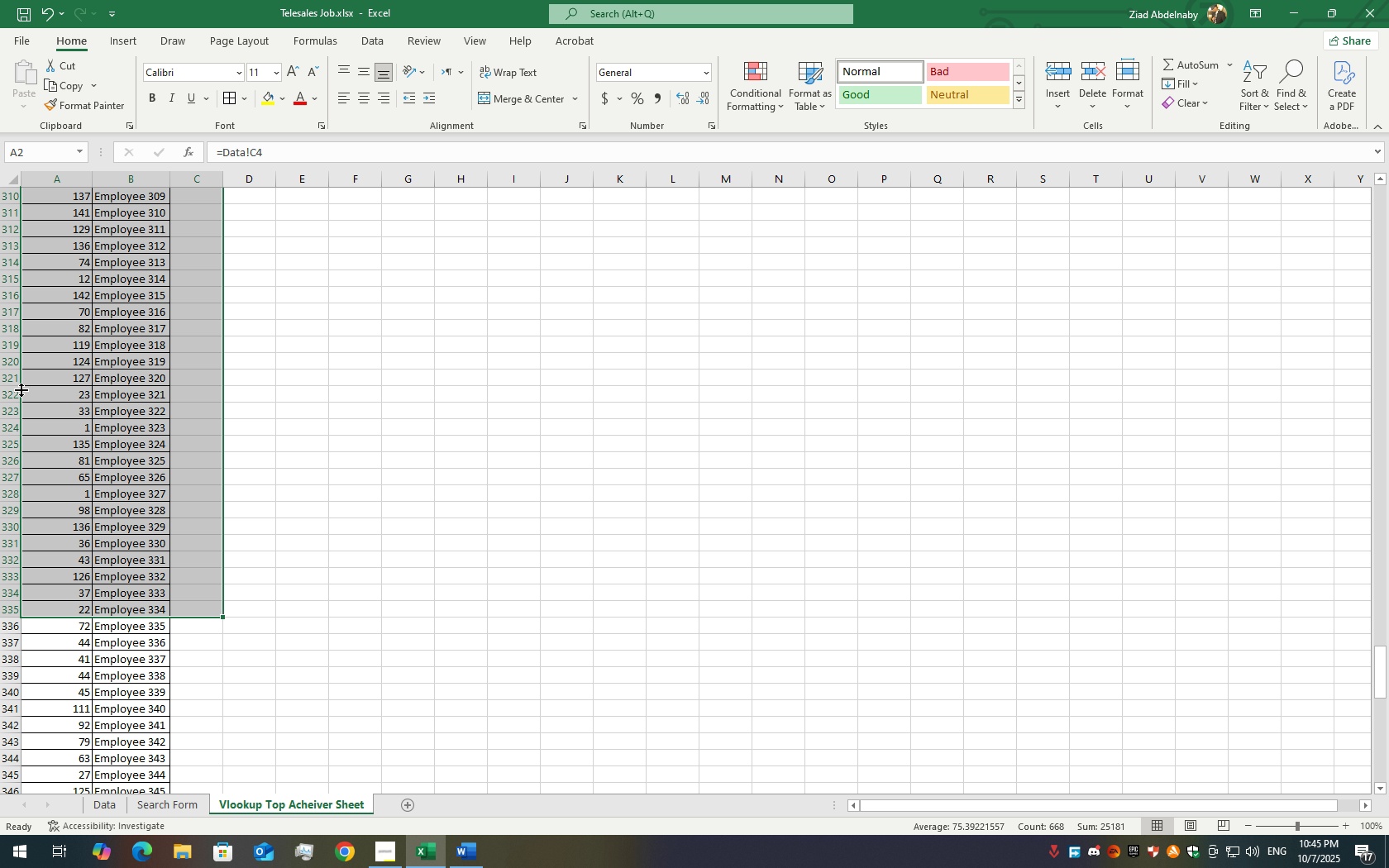 
scroll: coordinate [101, 451], scroll_direction: up, amount: 47.0